 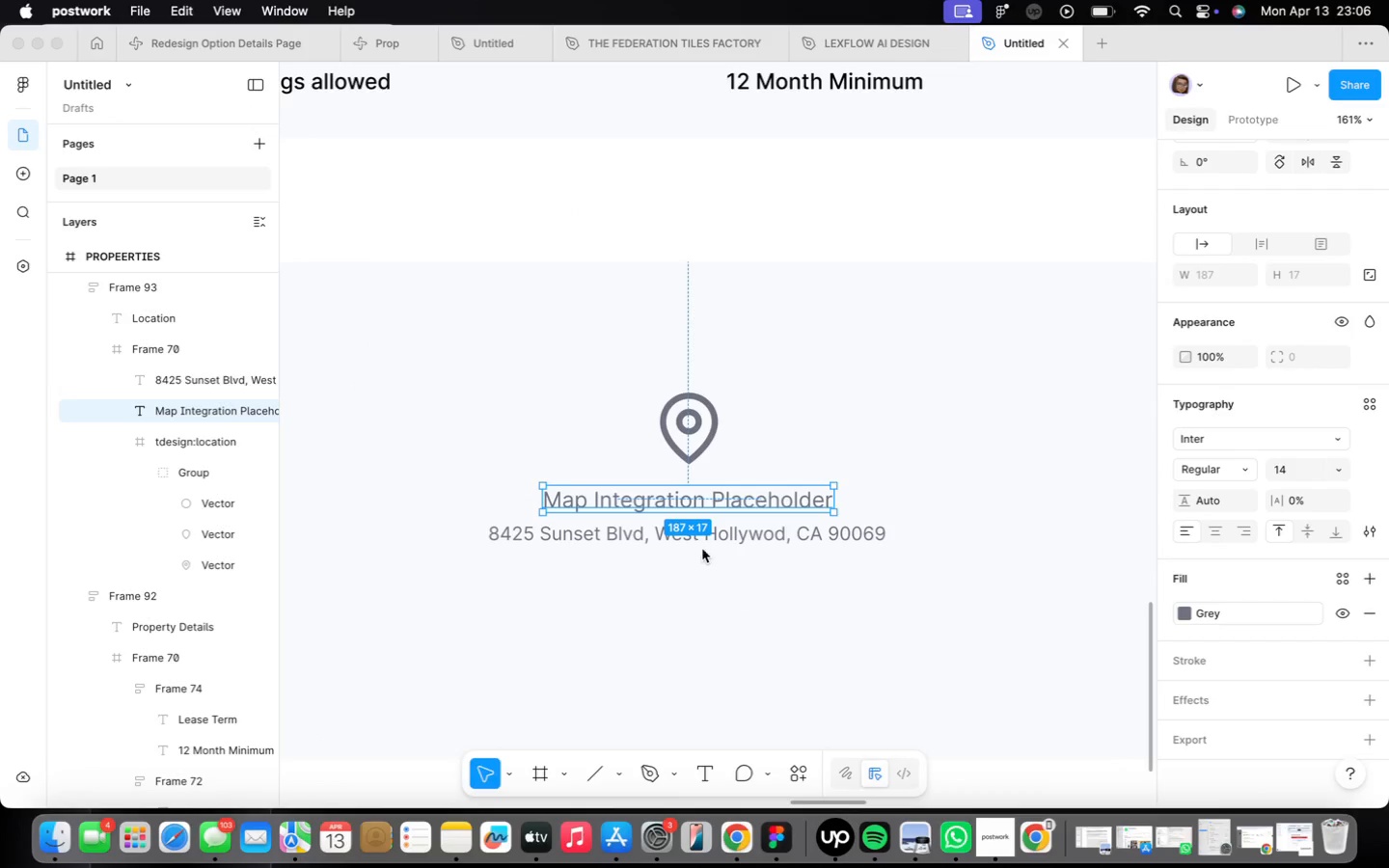 
left_click([720, 509])
 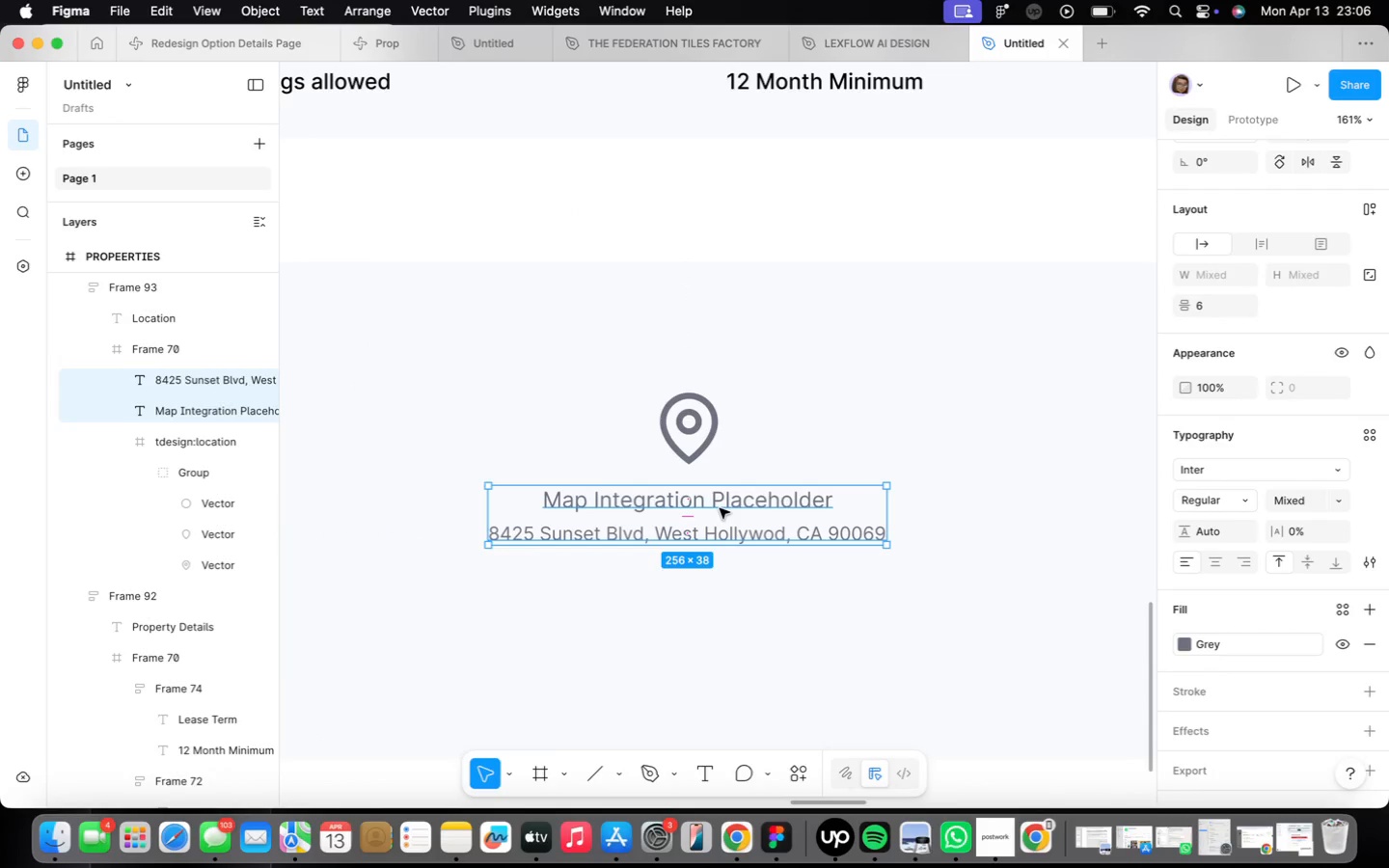 
key(Shift+ShiftLeft)
 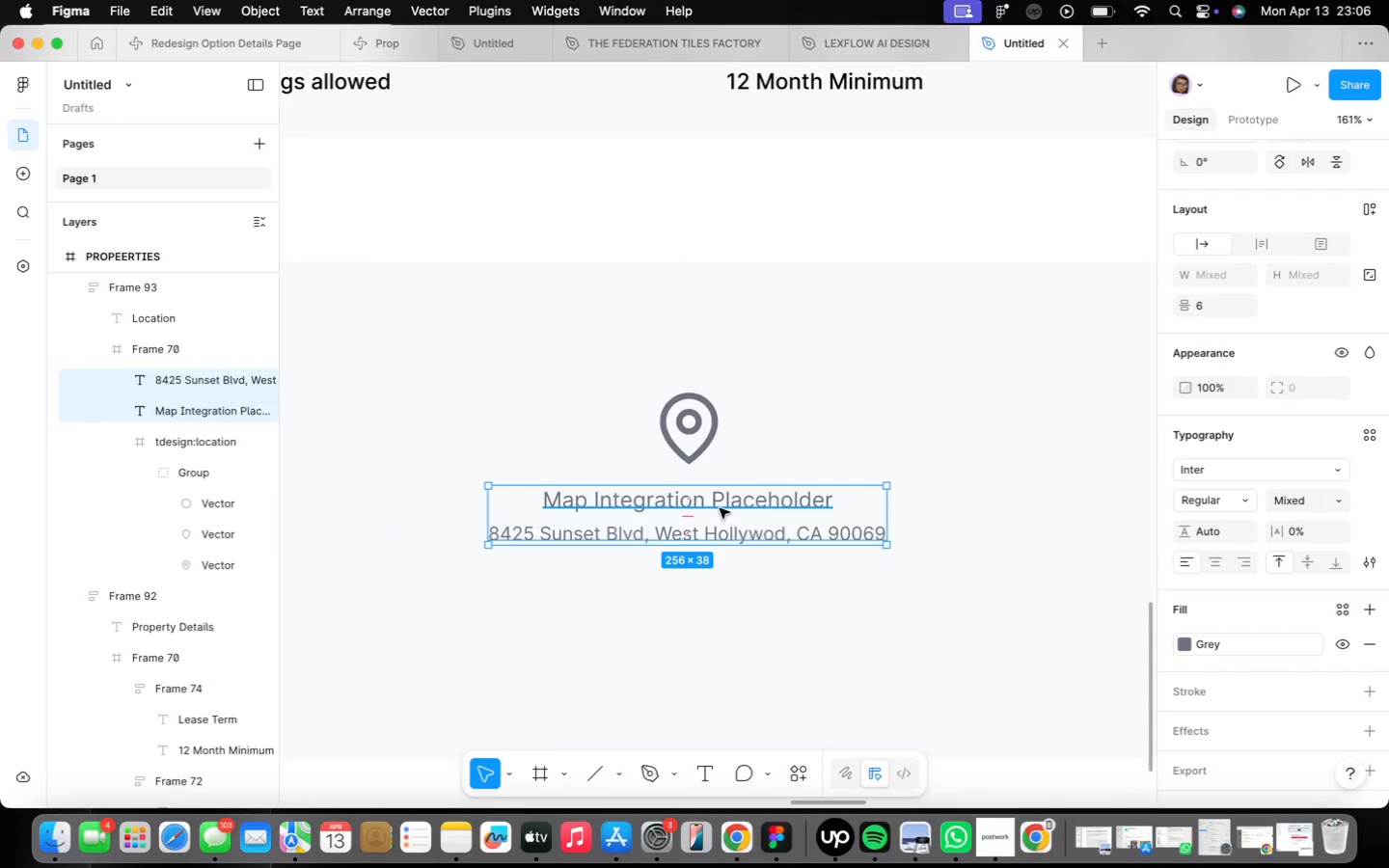 
key(Shift+A)
 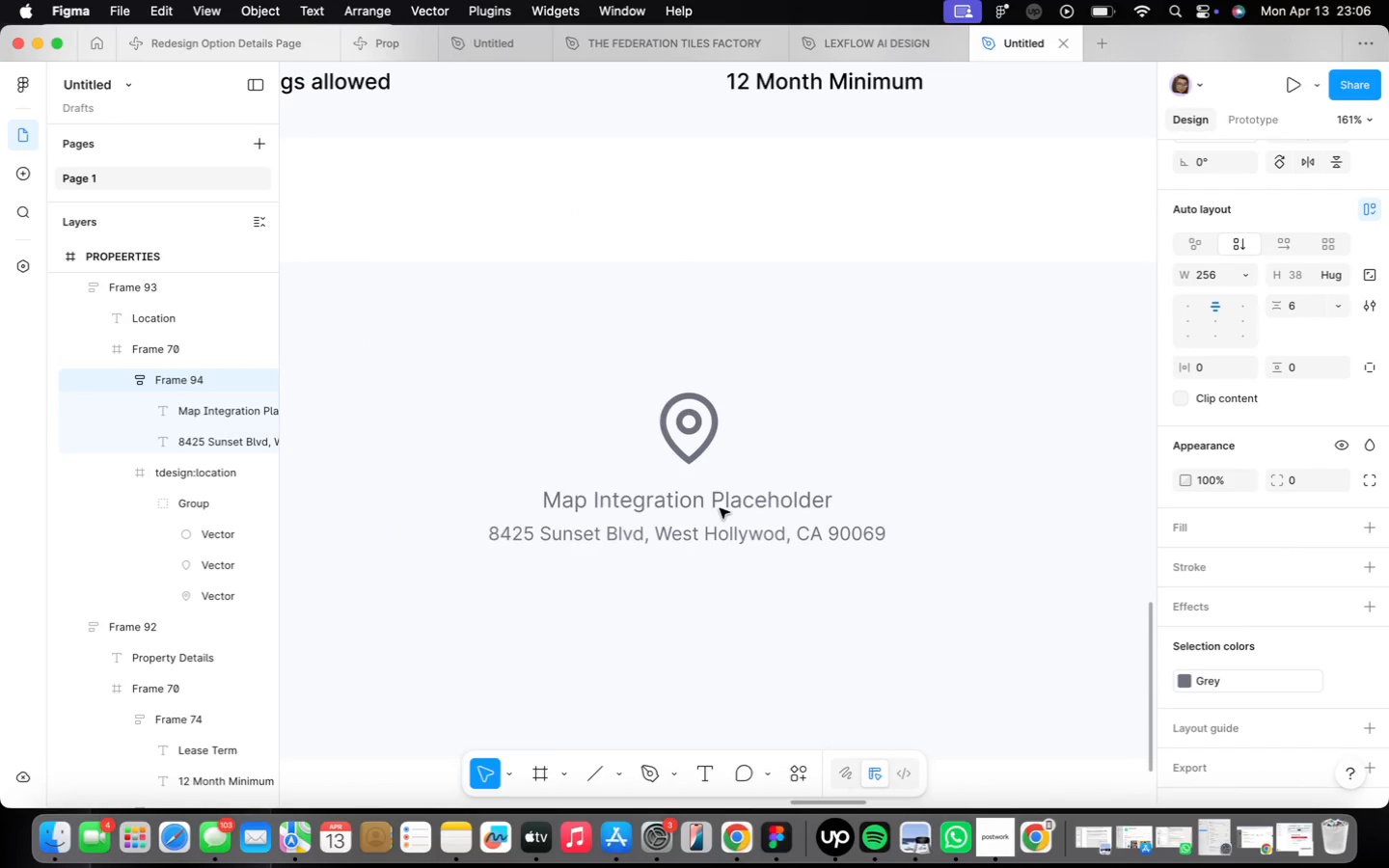 
hold_key(key=ShiftLeft, duration=0.88)
left_click([696, 440])
 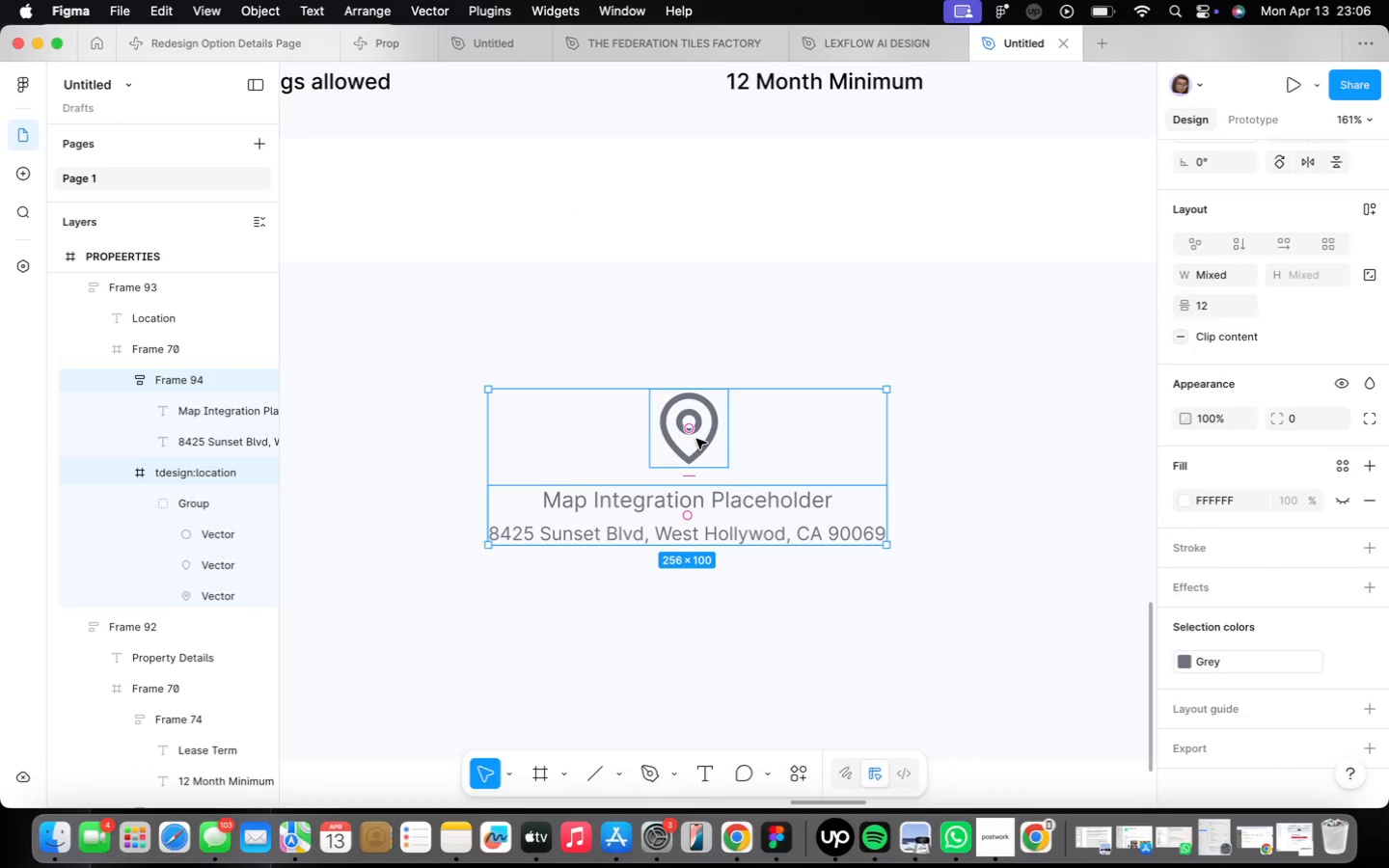 